 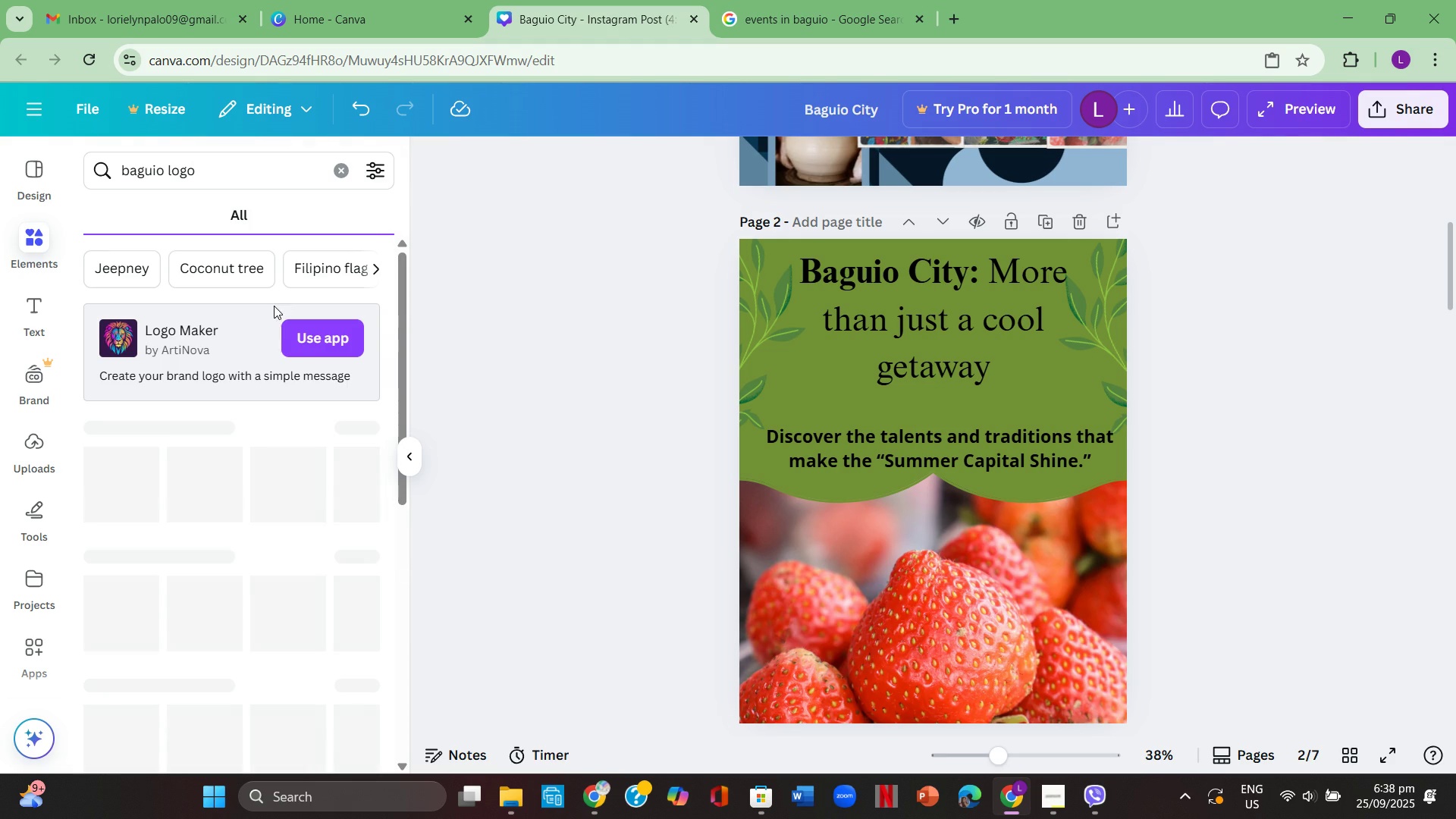 
left_click([356, 464])
 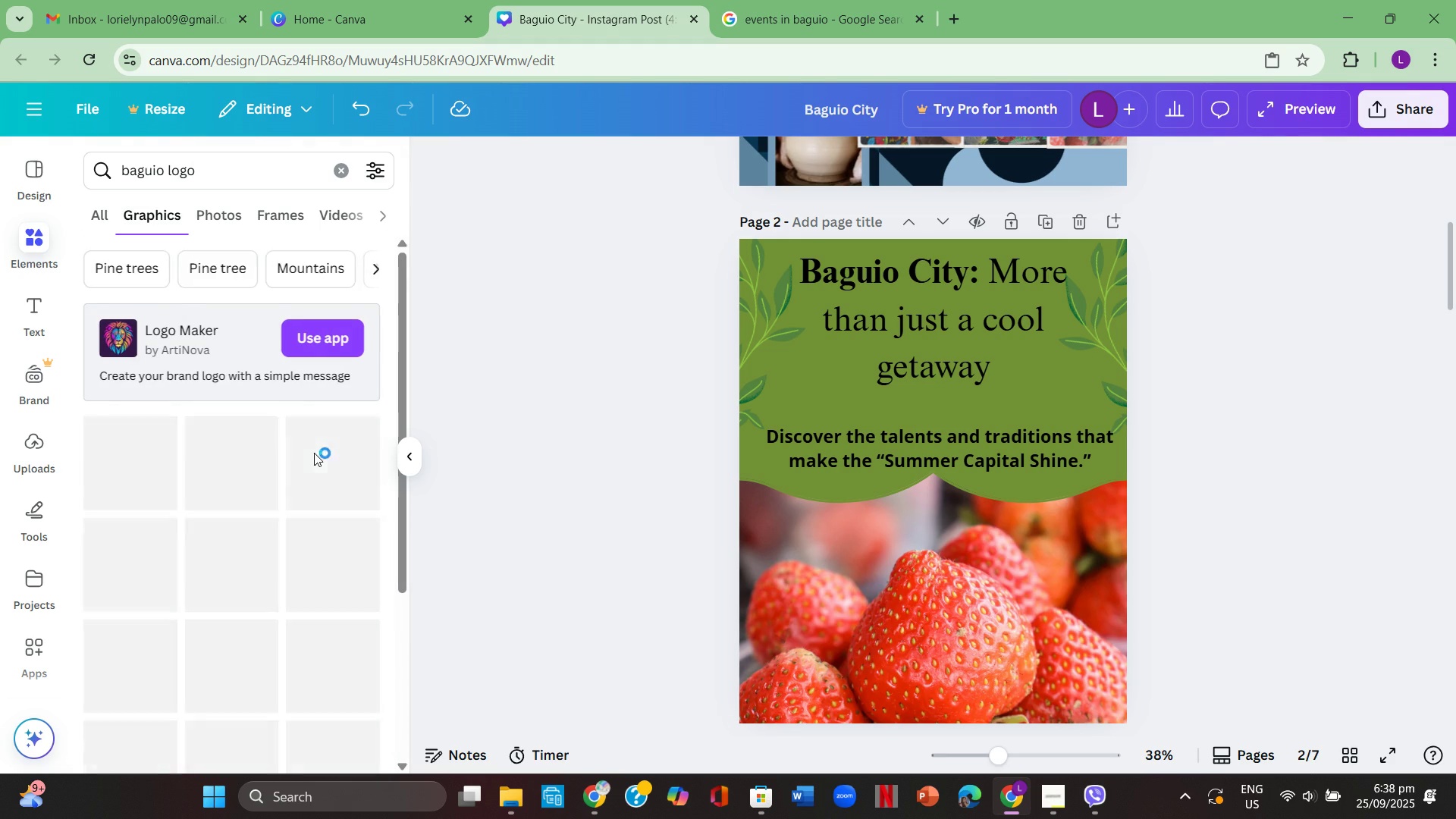 
scroll: coordinate [314, 433], scroll_direction: down, amount: 12.0
 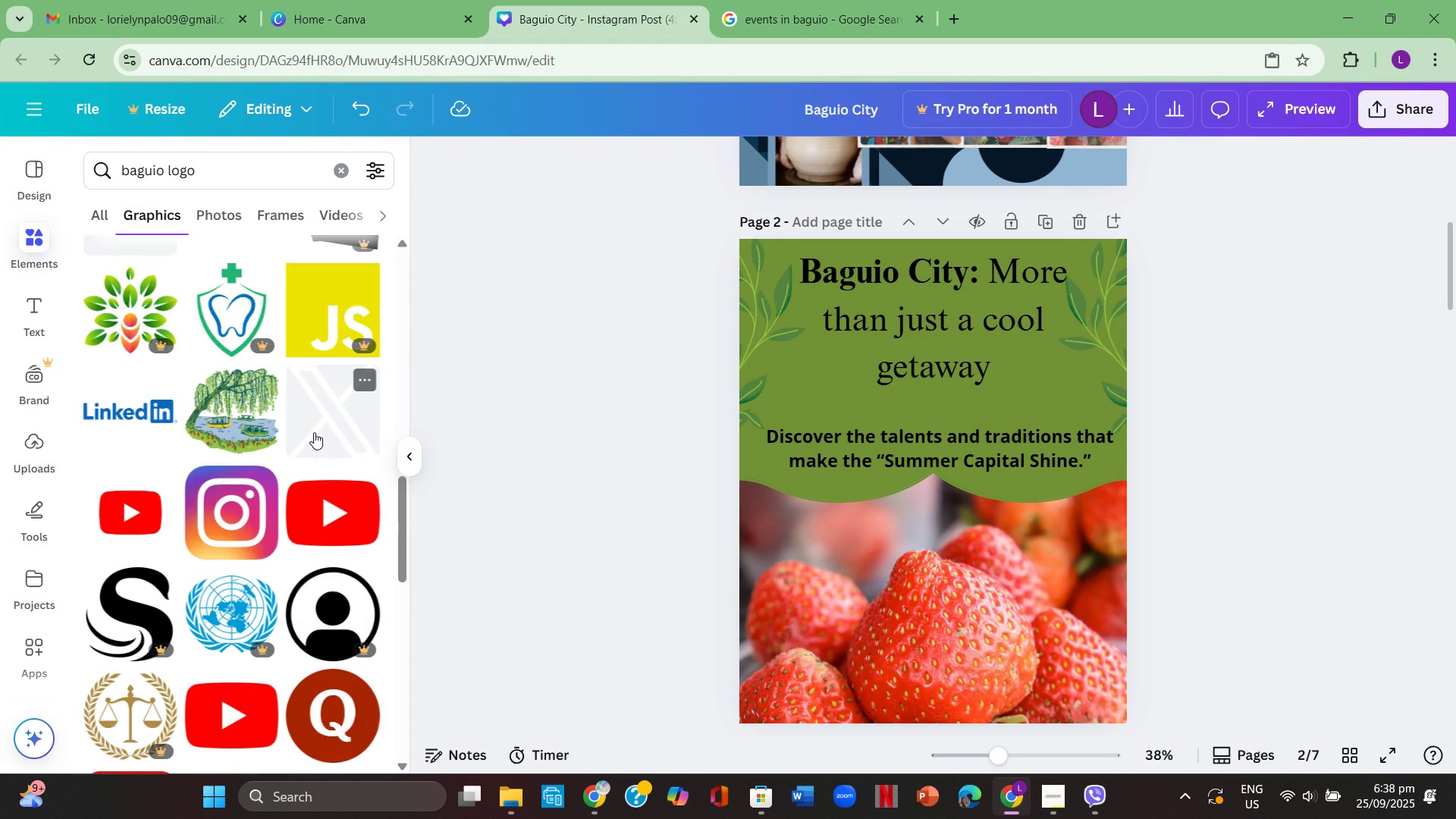 
scroll: coordinate [314, 432], scroll_direction: down, amount: 2.0
 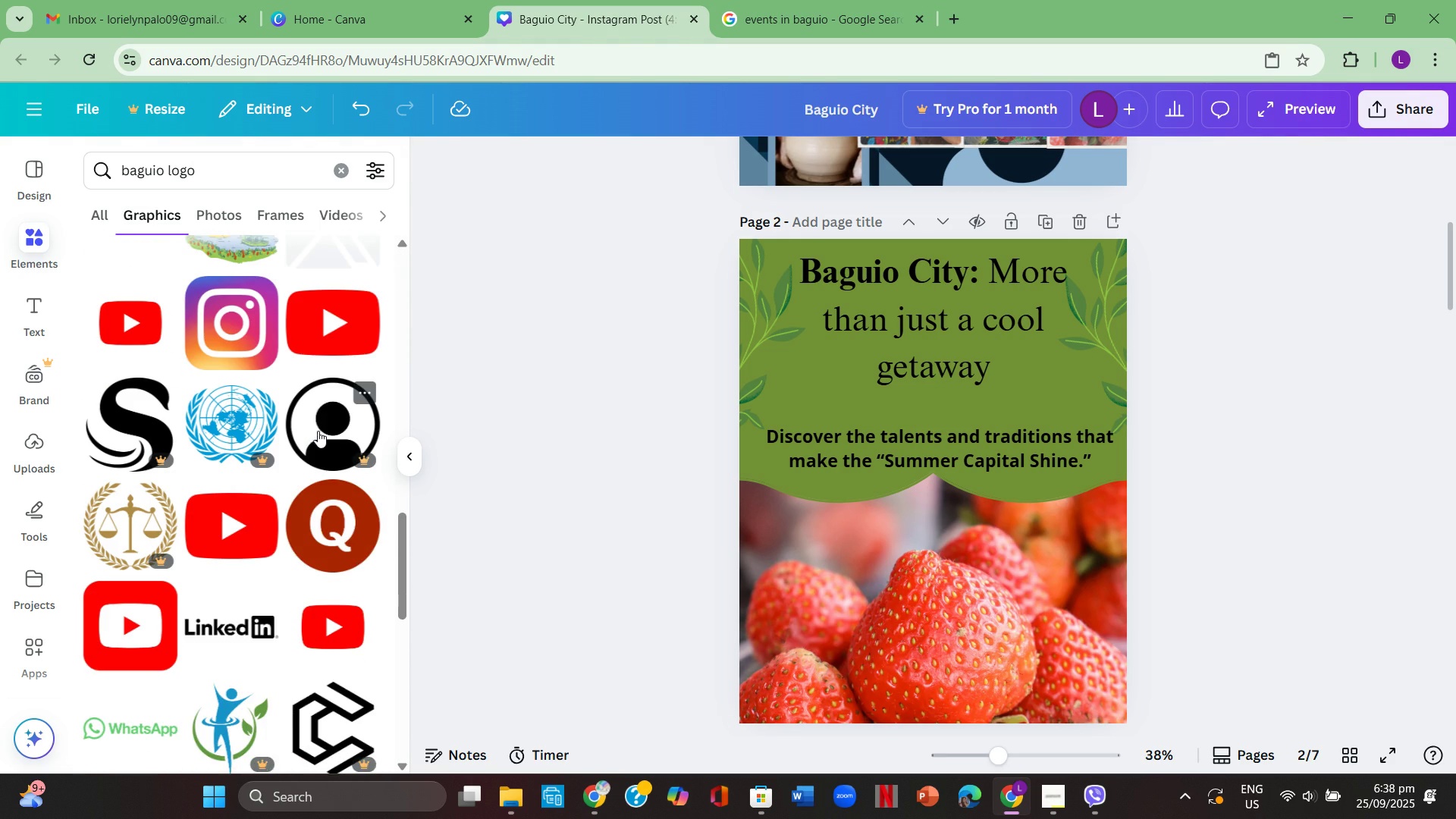 
scroll: coordinate [319, 431], scroll_direction: up, amount: 1.0
 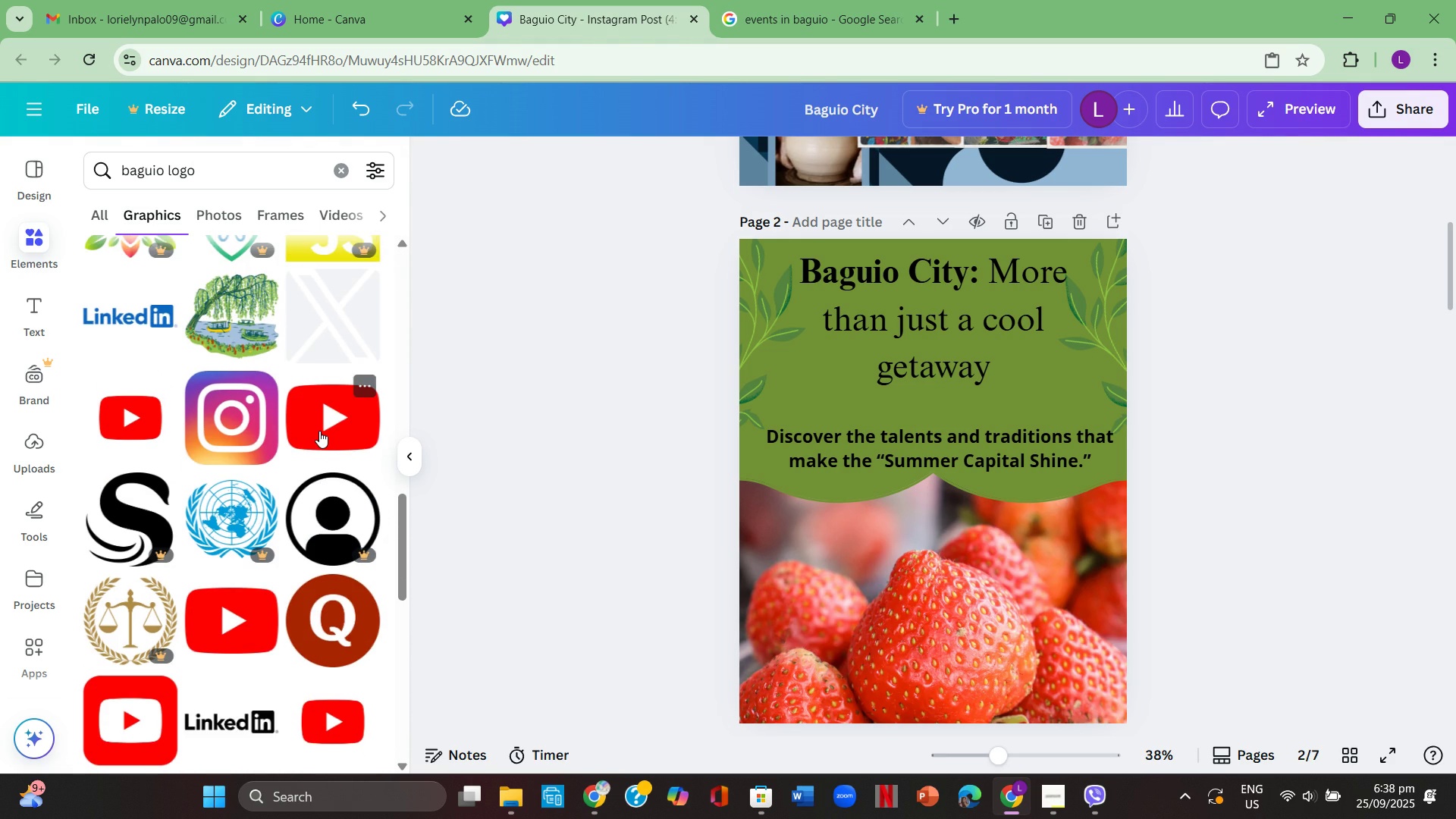 
scroll: coordinate [319, 429], scroll_direction: down, amount: 5.0
 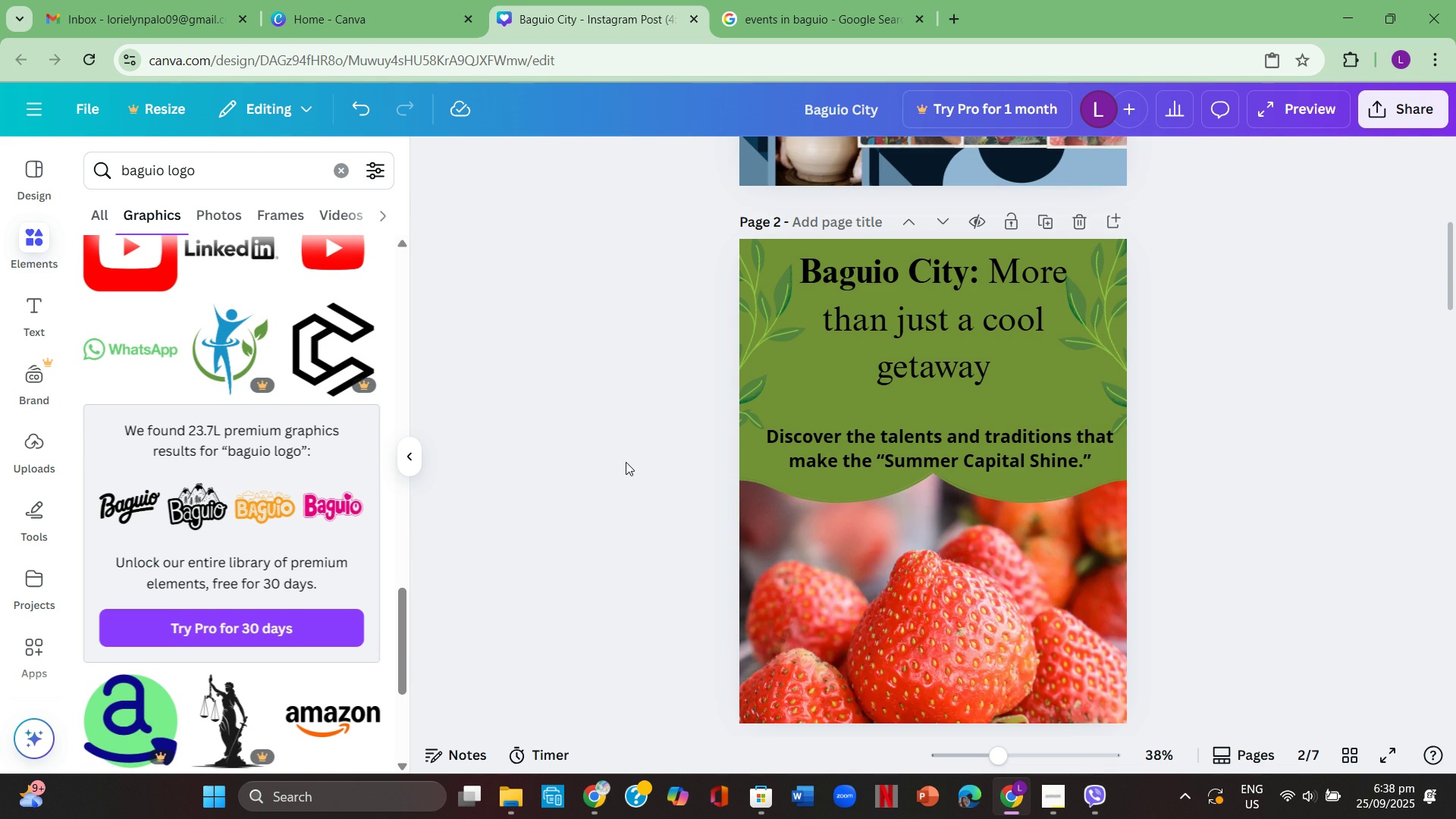 
scroll: coordinate [613, 449], scroll_direction: up, amount: 9.0
 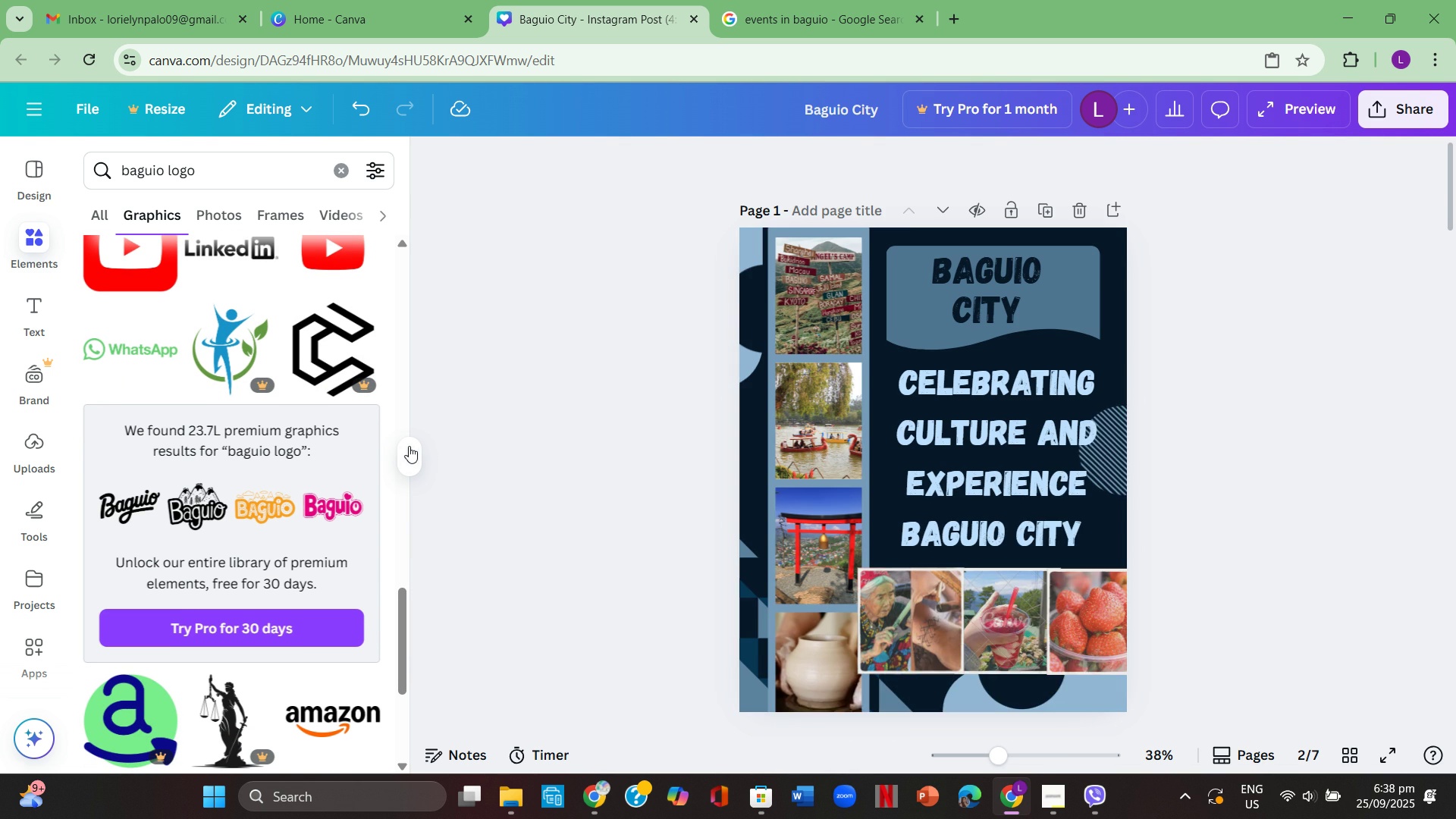 
left_click([409, 446])
 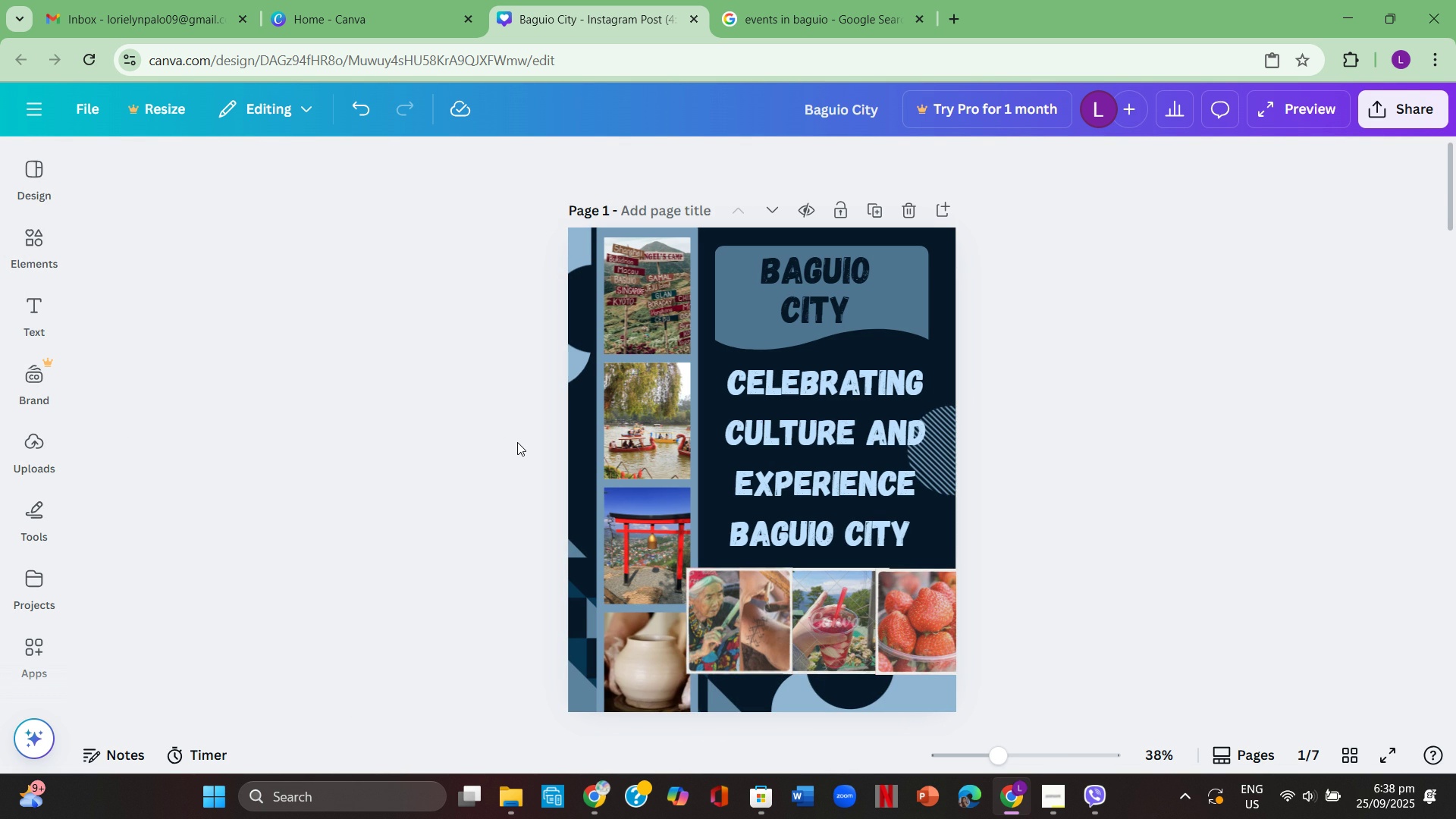 
scroll: coordinate [552, 448], scroll_direction: down, amount: 12.0
 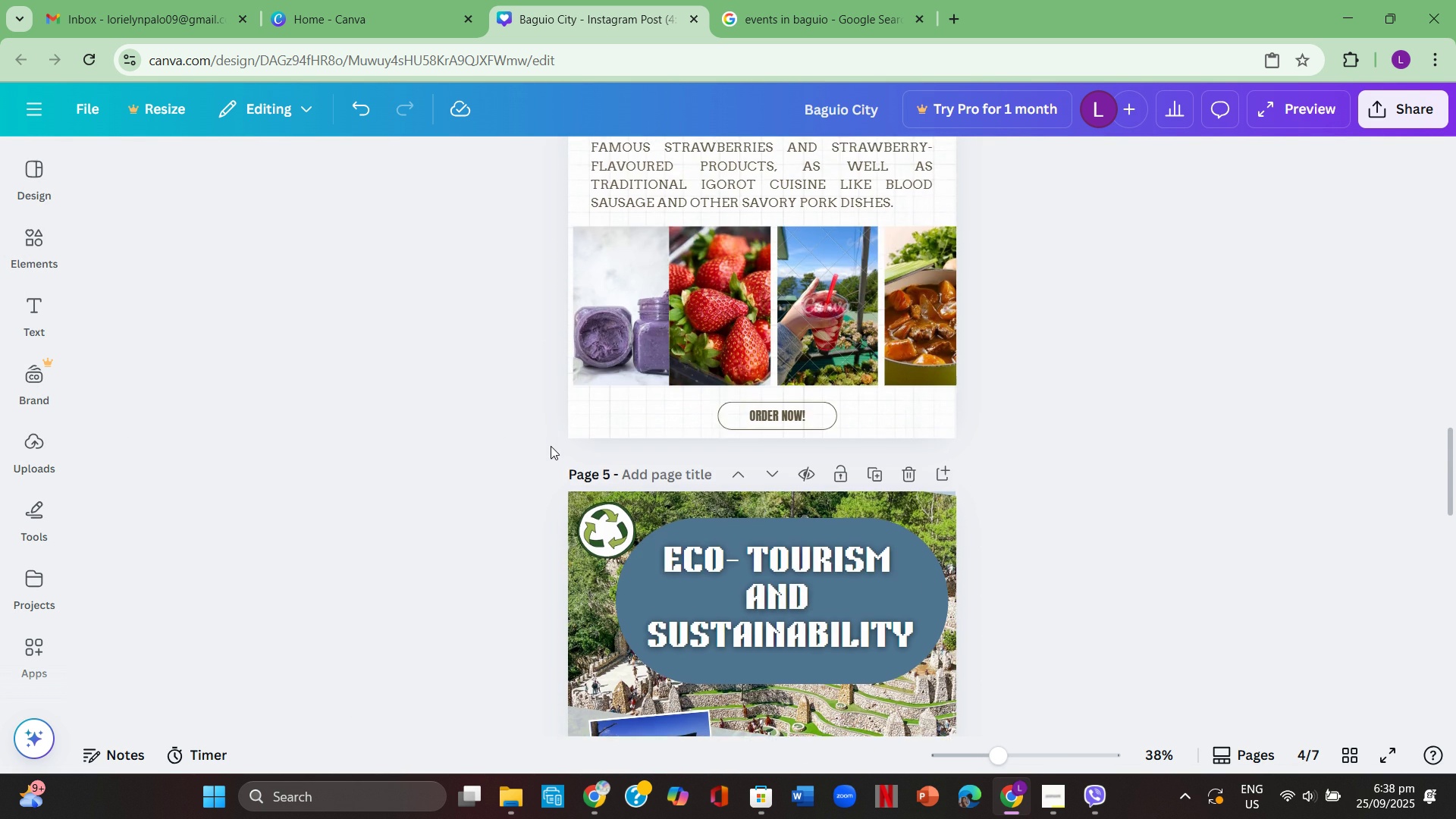 
scroll: coordinate [508, 436], scroll_direction: down, amount: 11.0
 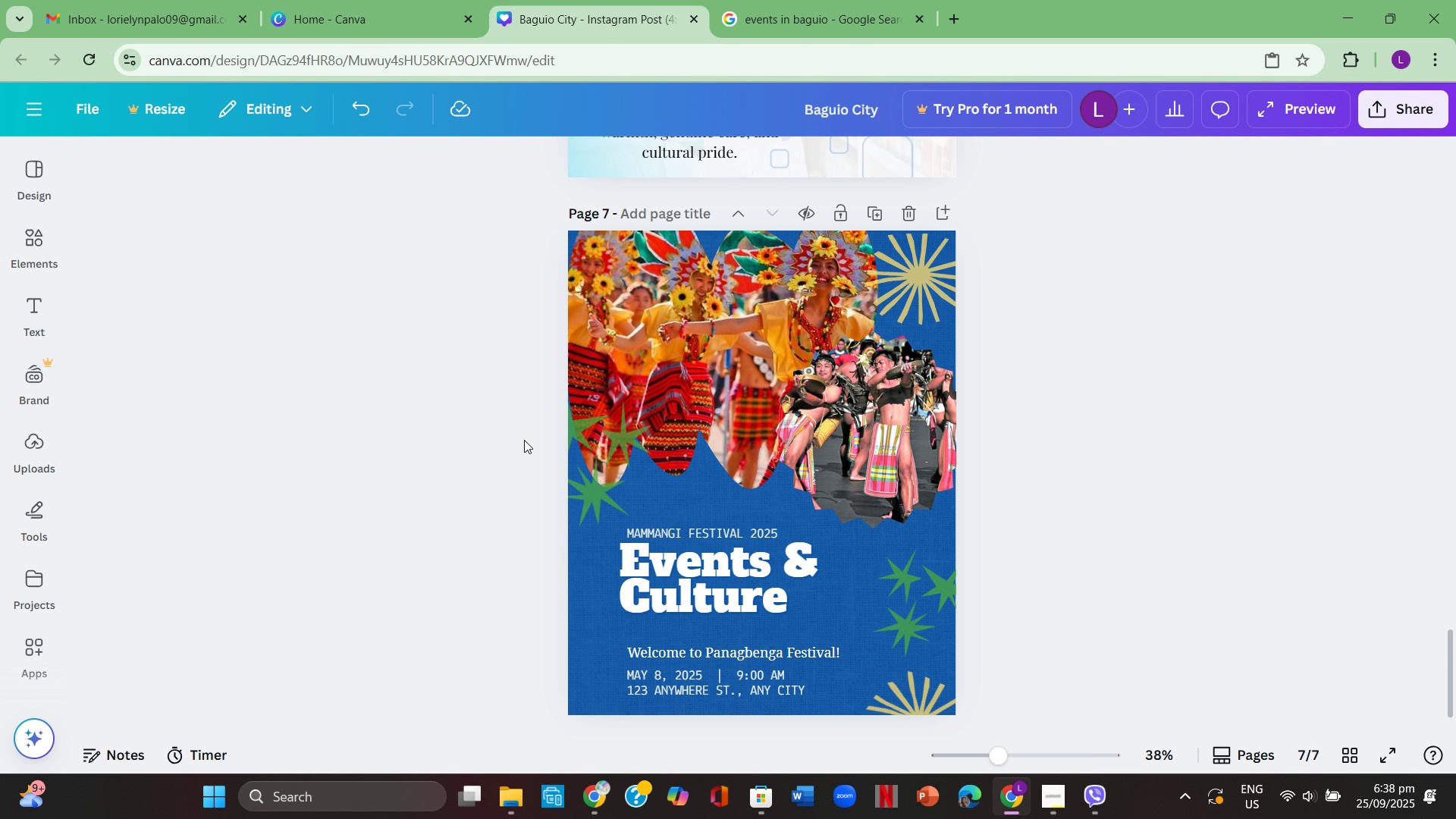 
wait(13.54)
 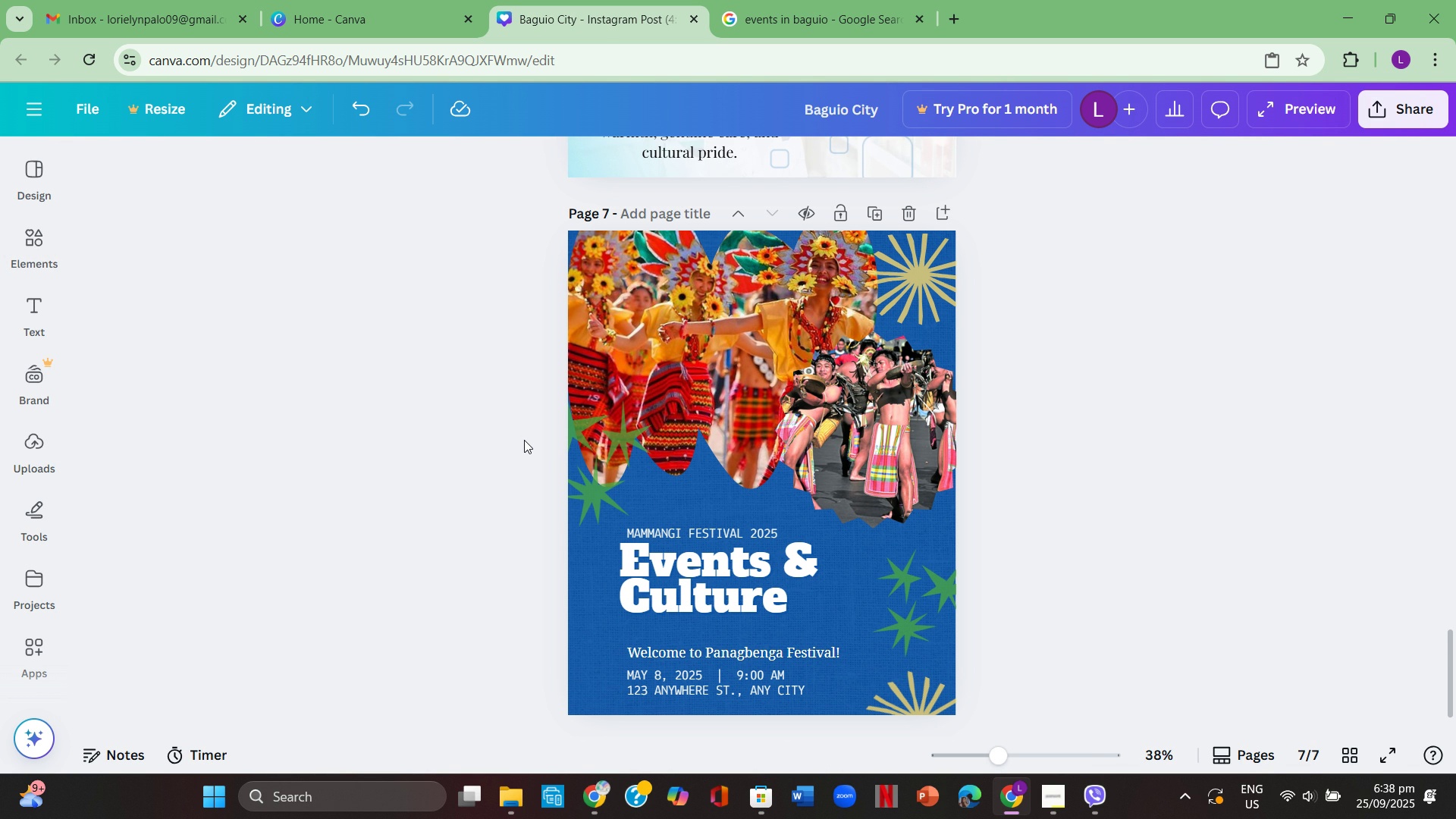 
scroll: coordinate [424, 482], scroll_direction: up, amount: 2.0
 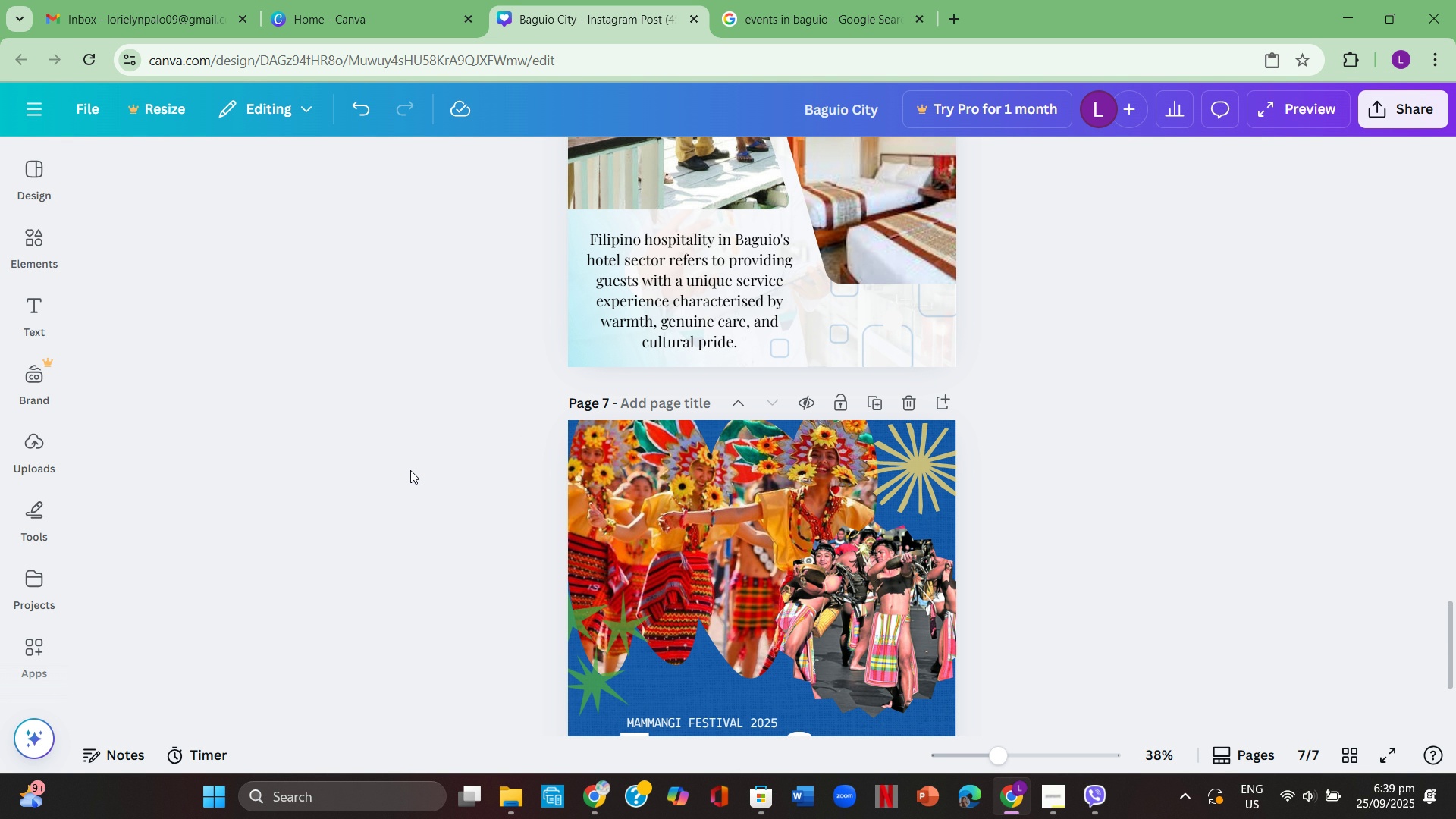 
wait(48.62)
 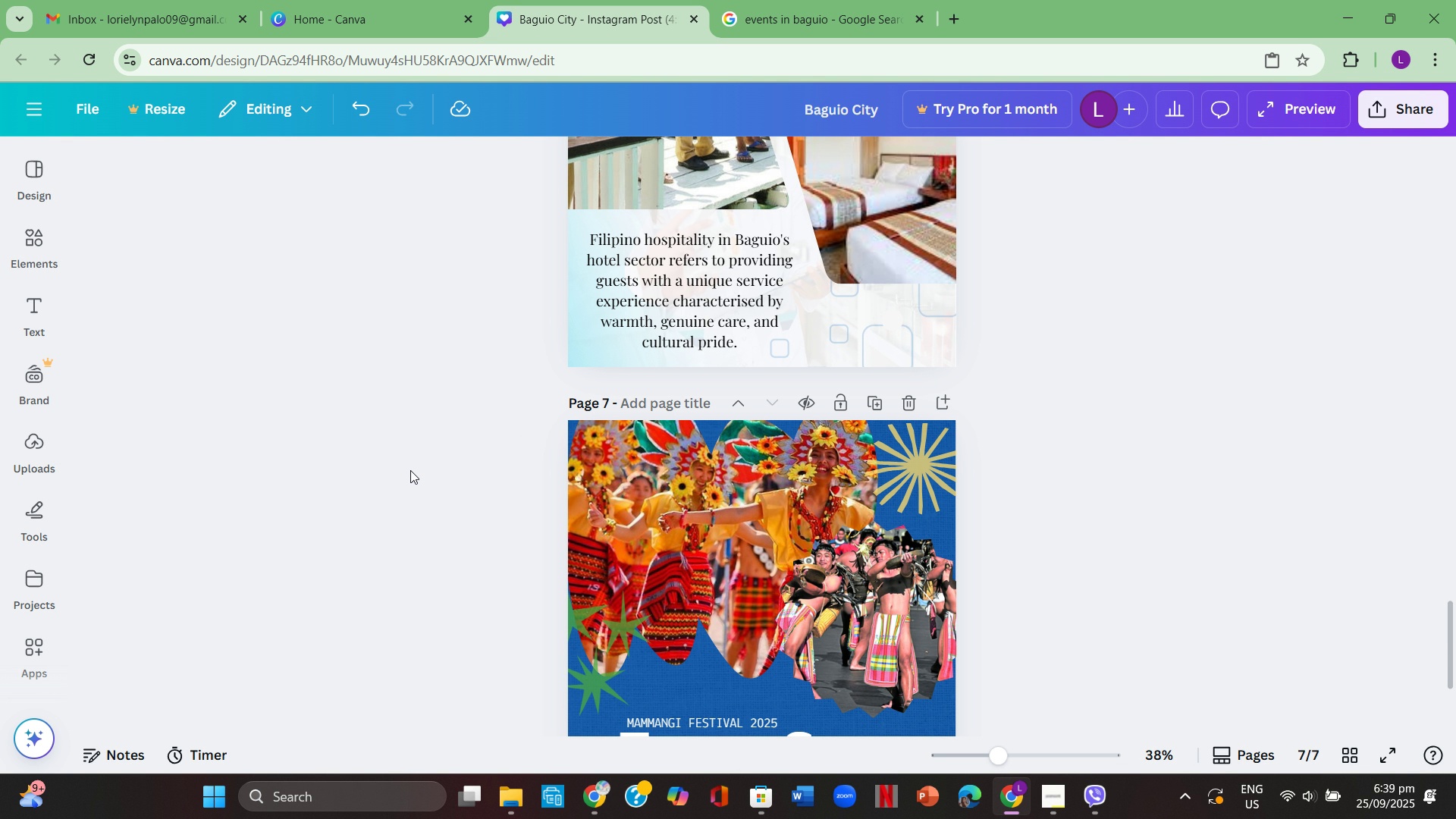 
scroll: coordinate [376, 469], scroll_direction: up, amount: 1.0
 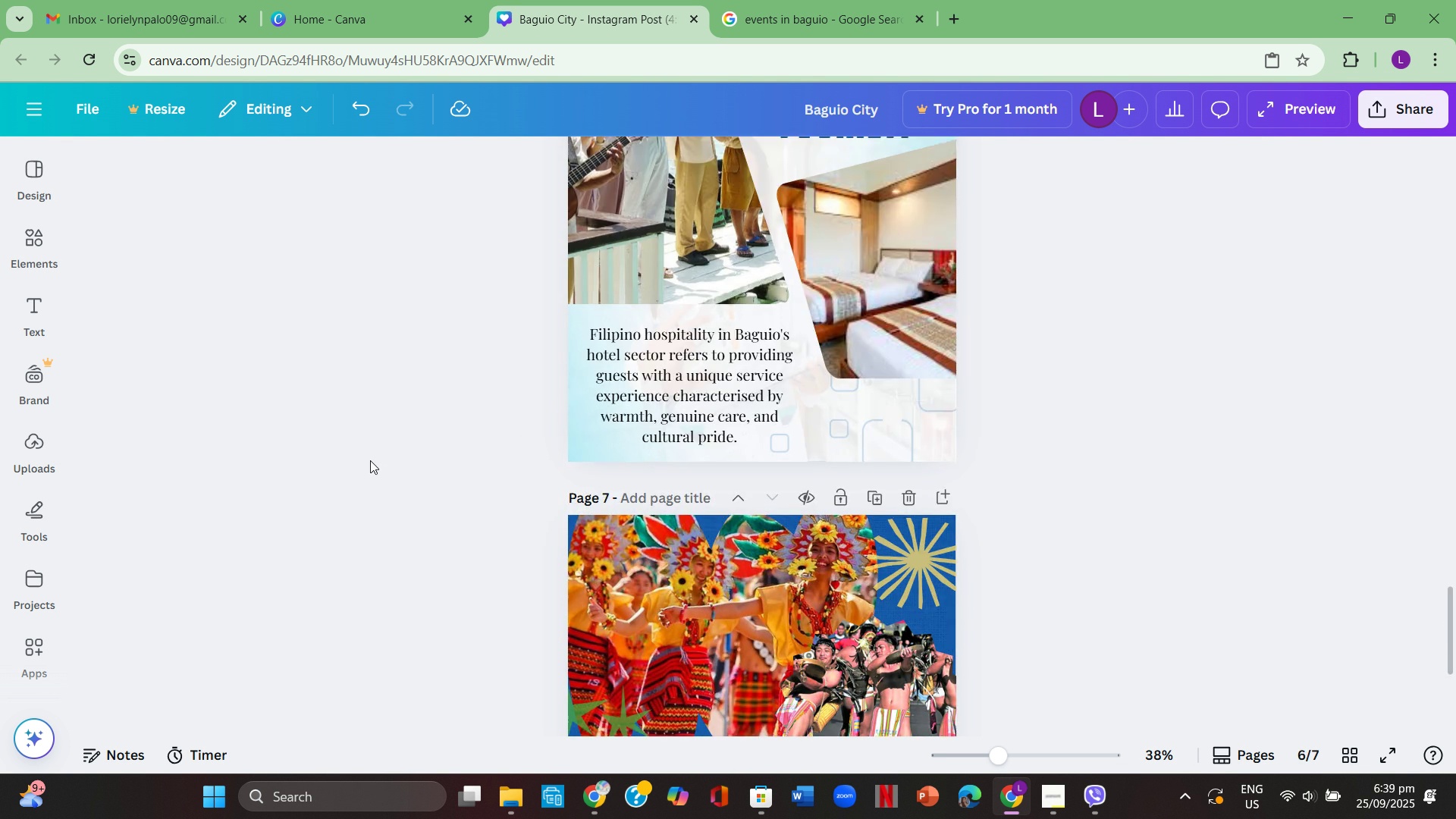 
scroll: coordinate [381, 453], scroll_direction: down, amount: 2.0
 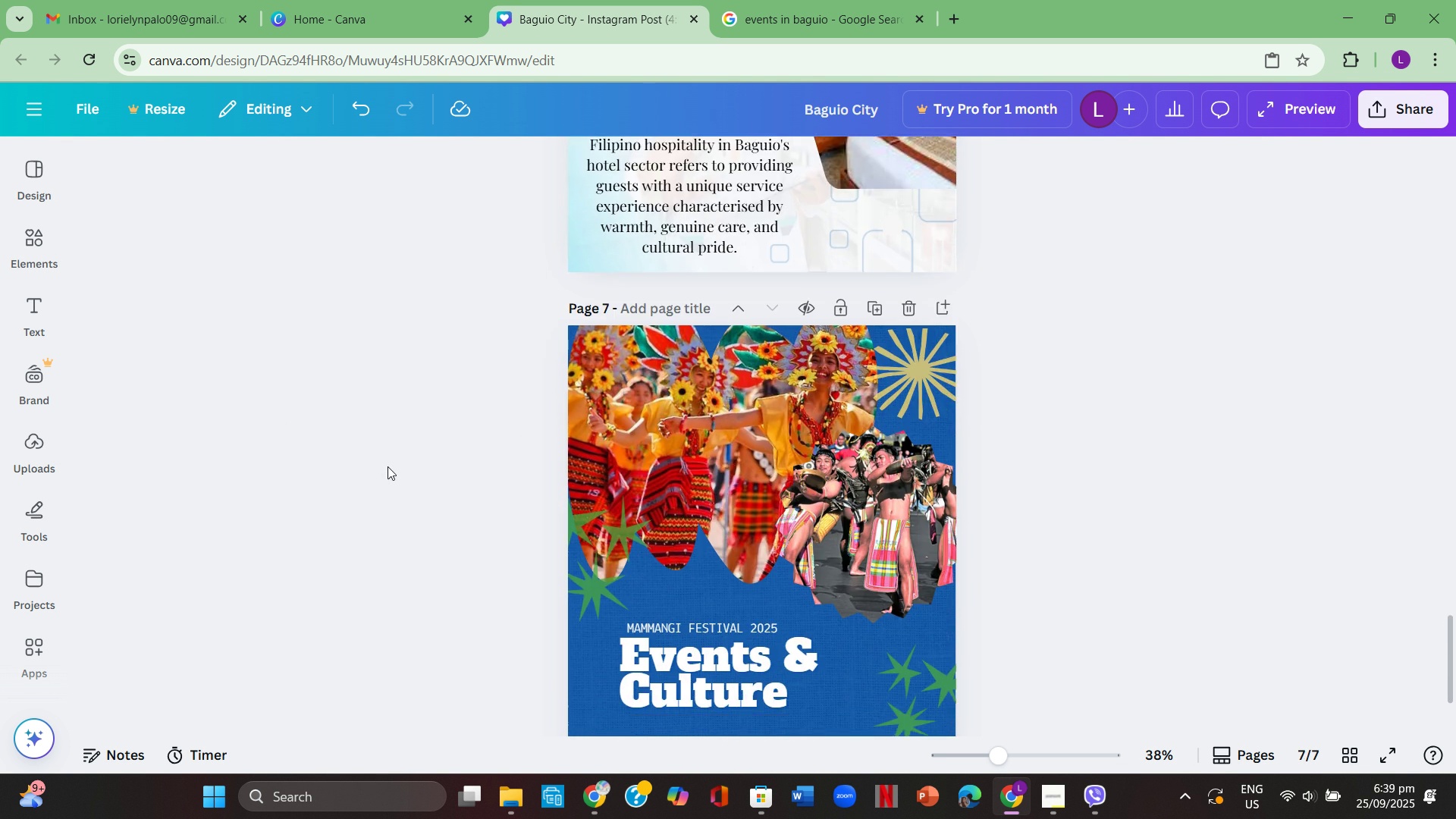 
scroll: coordinate [388, 462], scroll_direction: up, amount: 5.0
 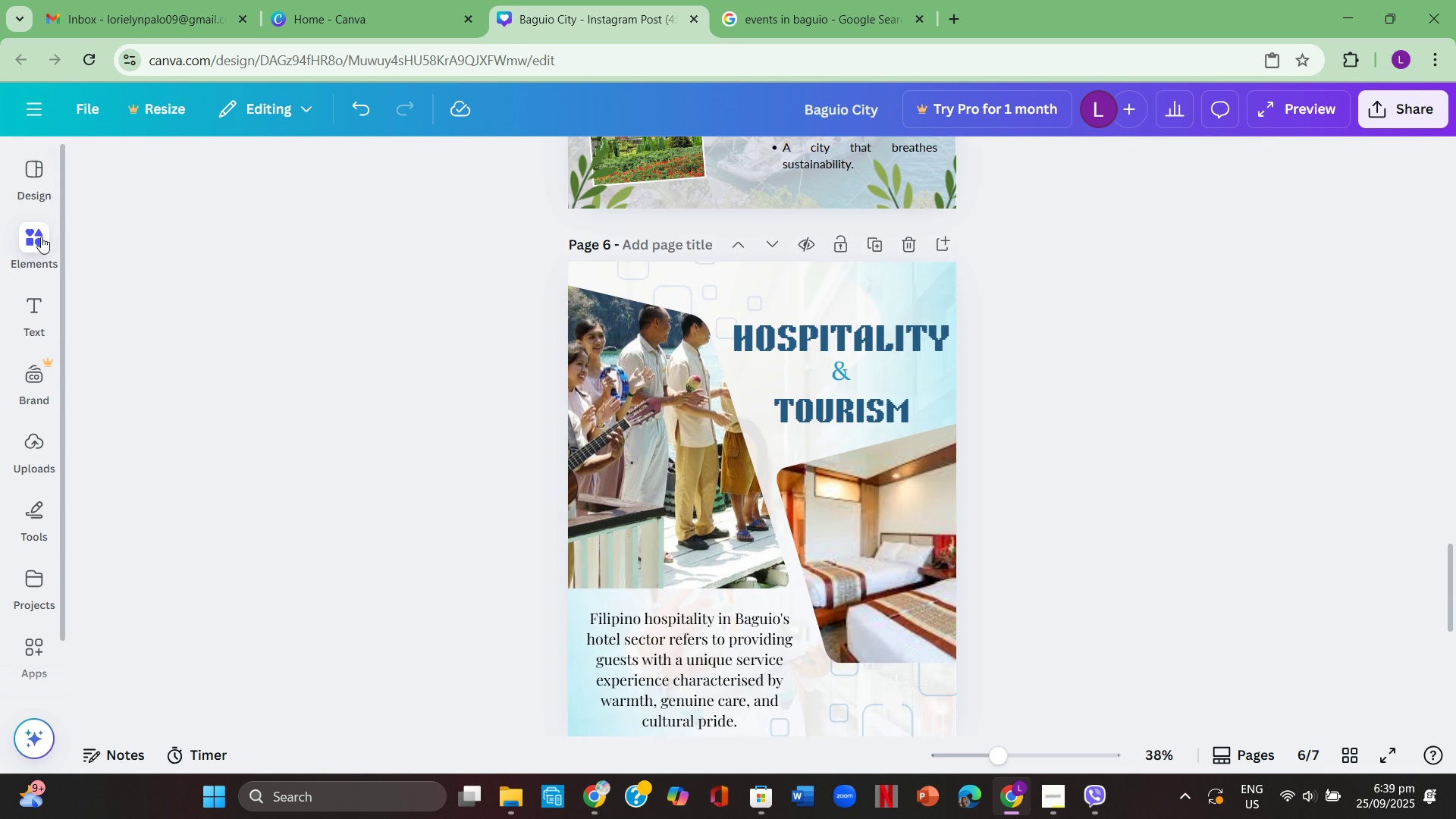 
left_click([41, 237])
 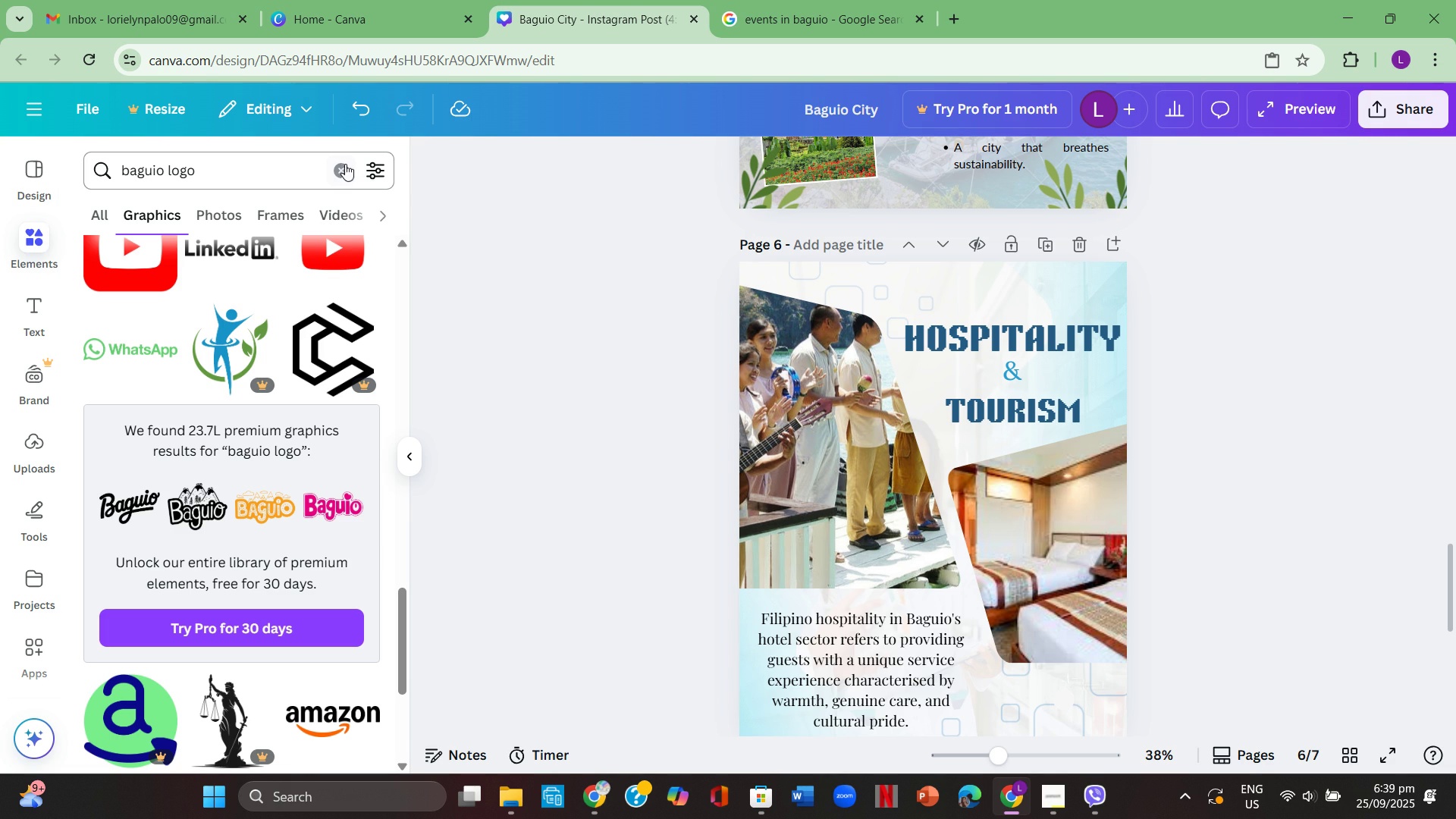 
left_click([347, 164])
 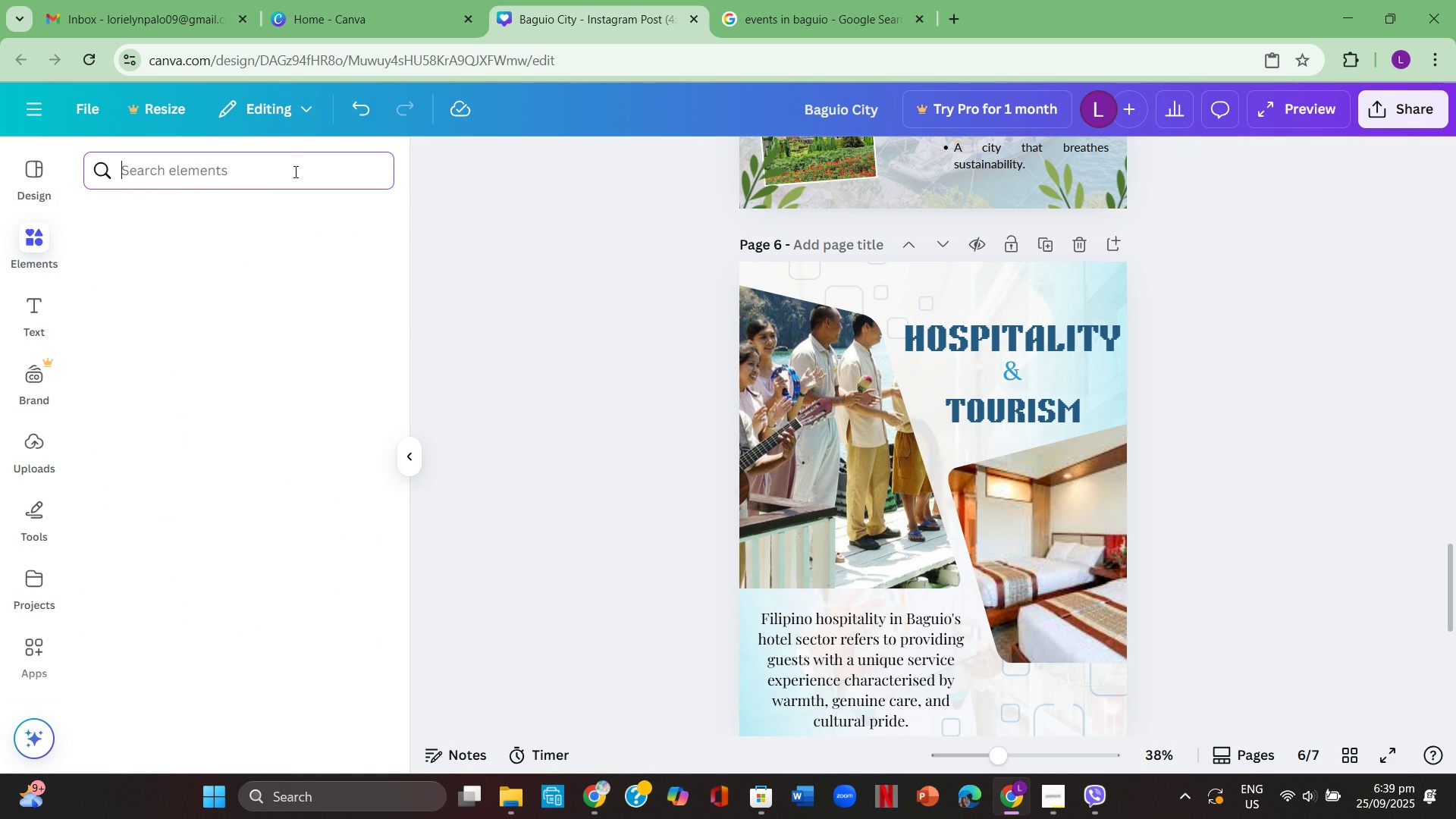 
left_click([296, 171])